 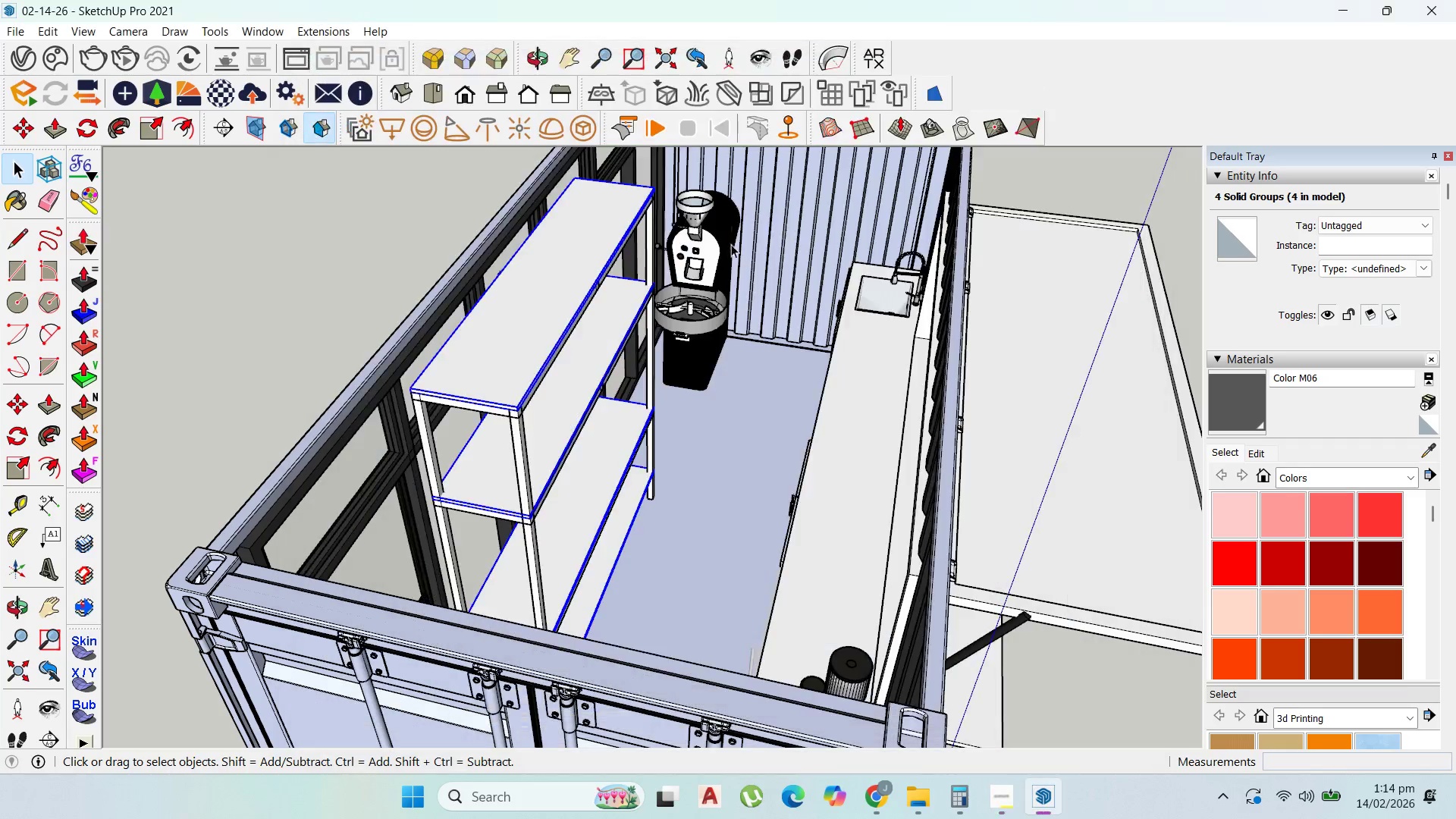 
scroll: coordinate [805, 574], scroll_direction: down, amount: 13.0
 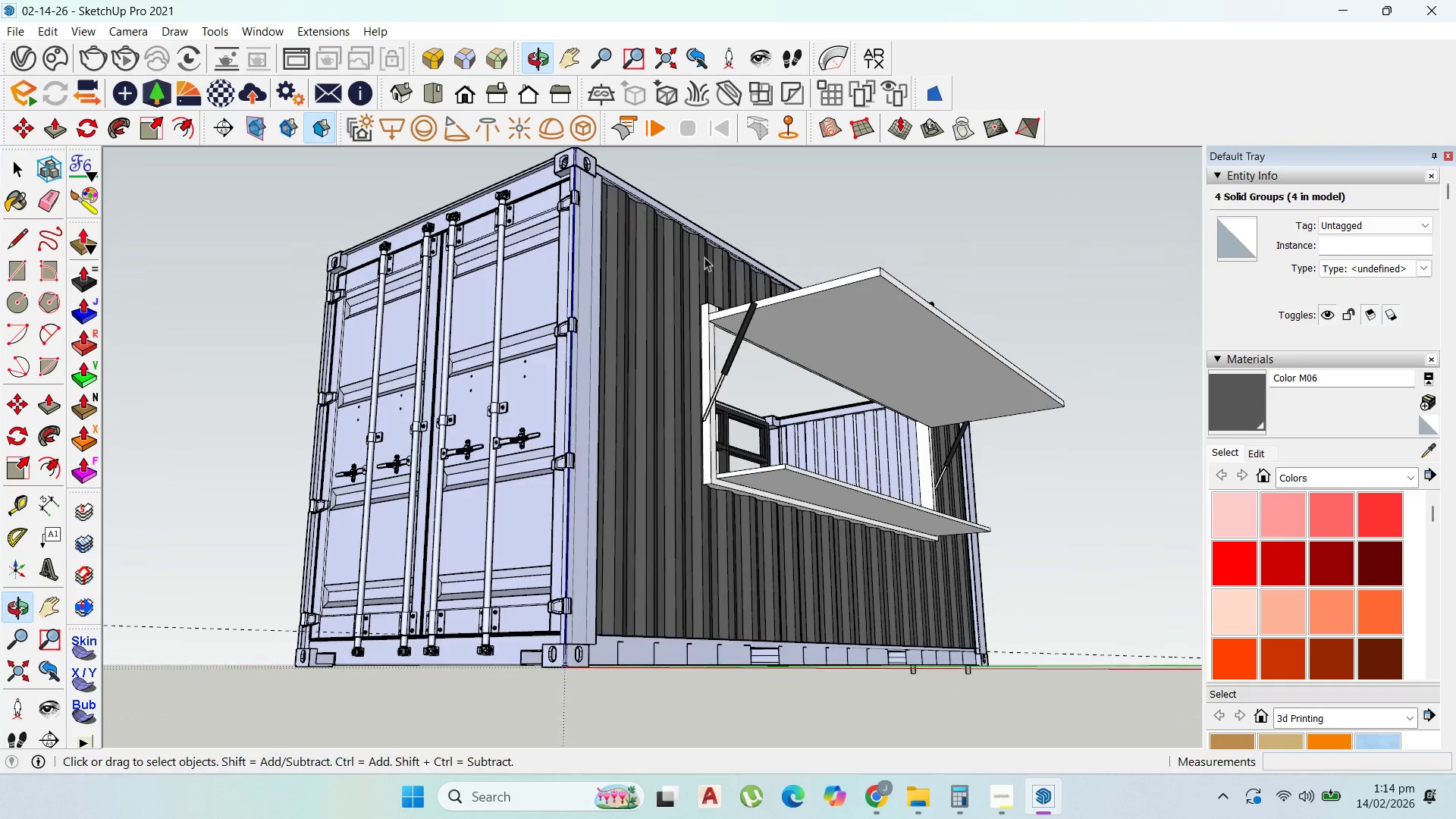 
scroll: coordinate [883, 337], scroll_direction: up, amount: 4.0
 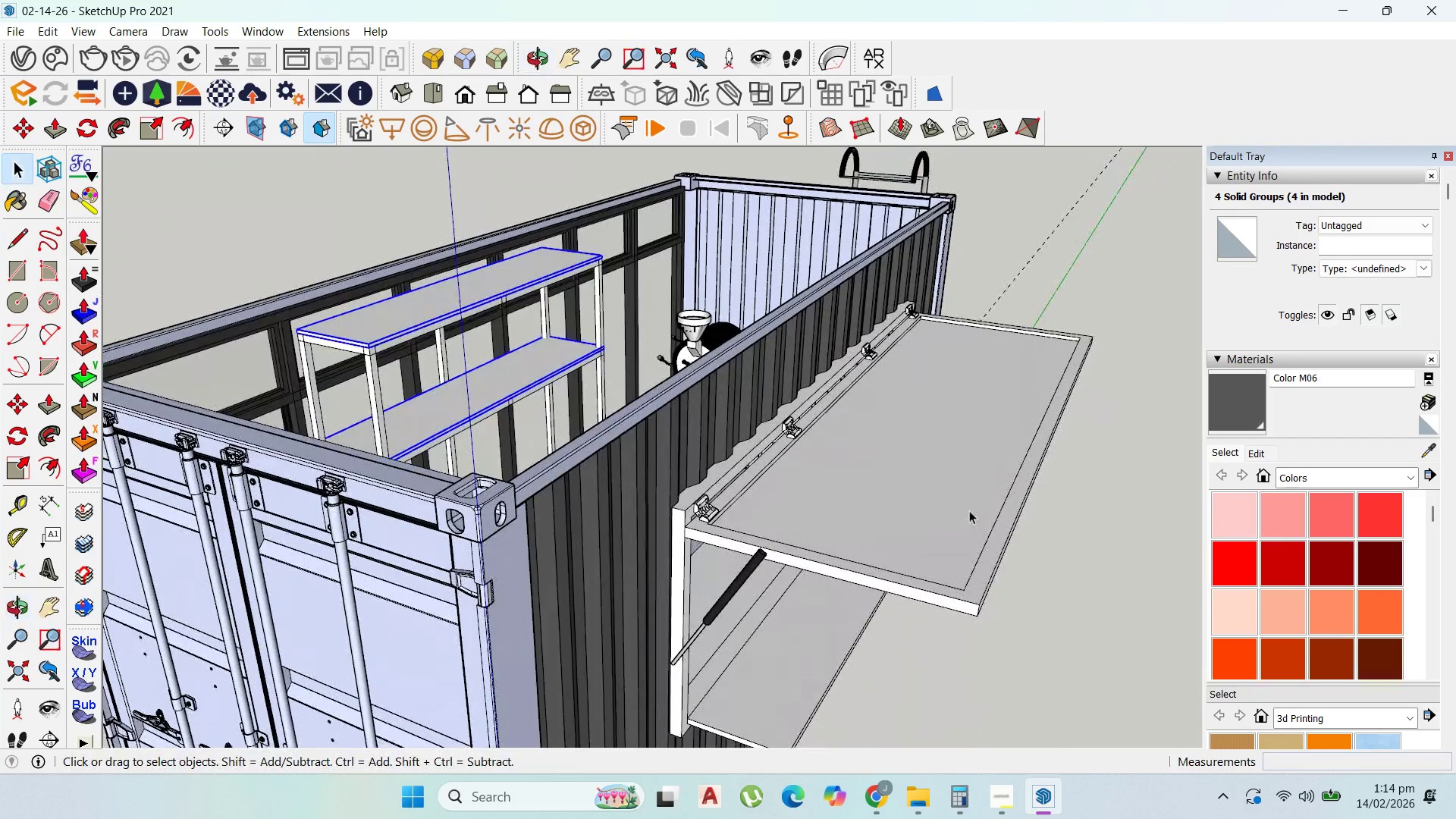 
scroll: coordinate [854, 537], scroll_direction: down, amount: 11.0
 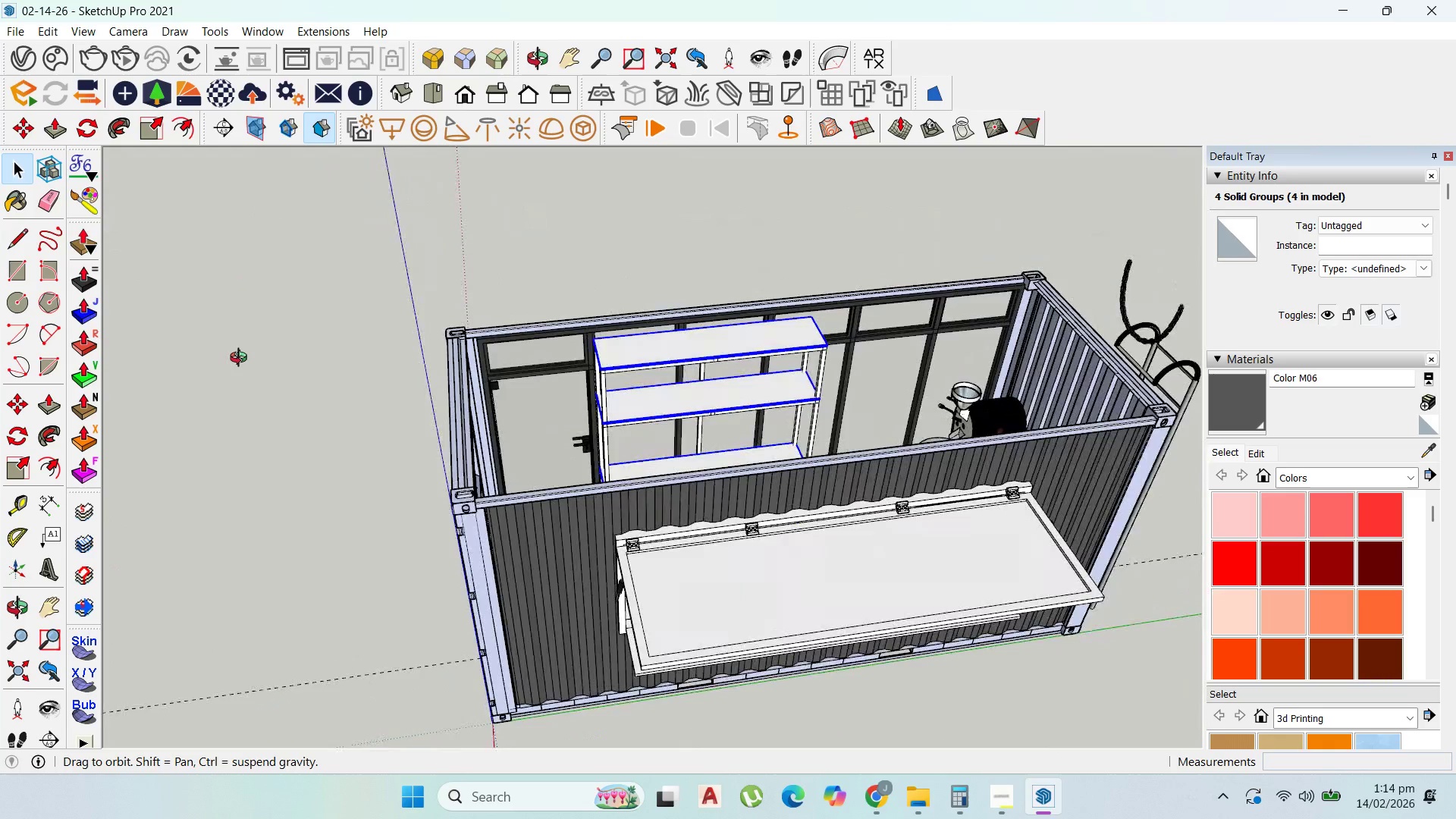 
scroll: coordinate [841, 351], scroll_direction: up, amount: 9.0
 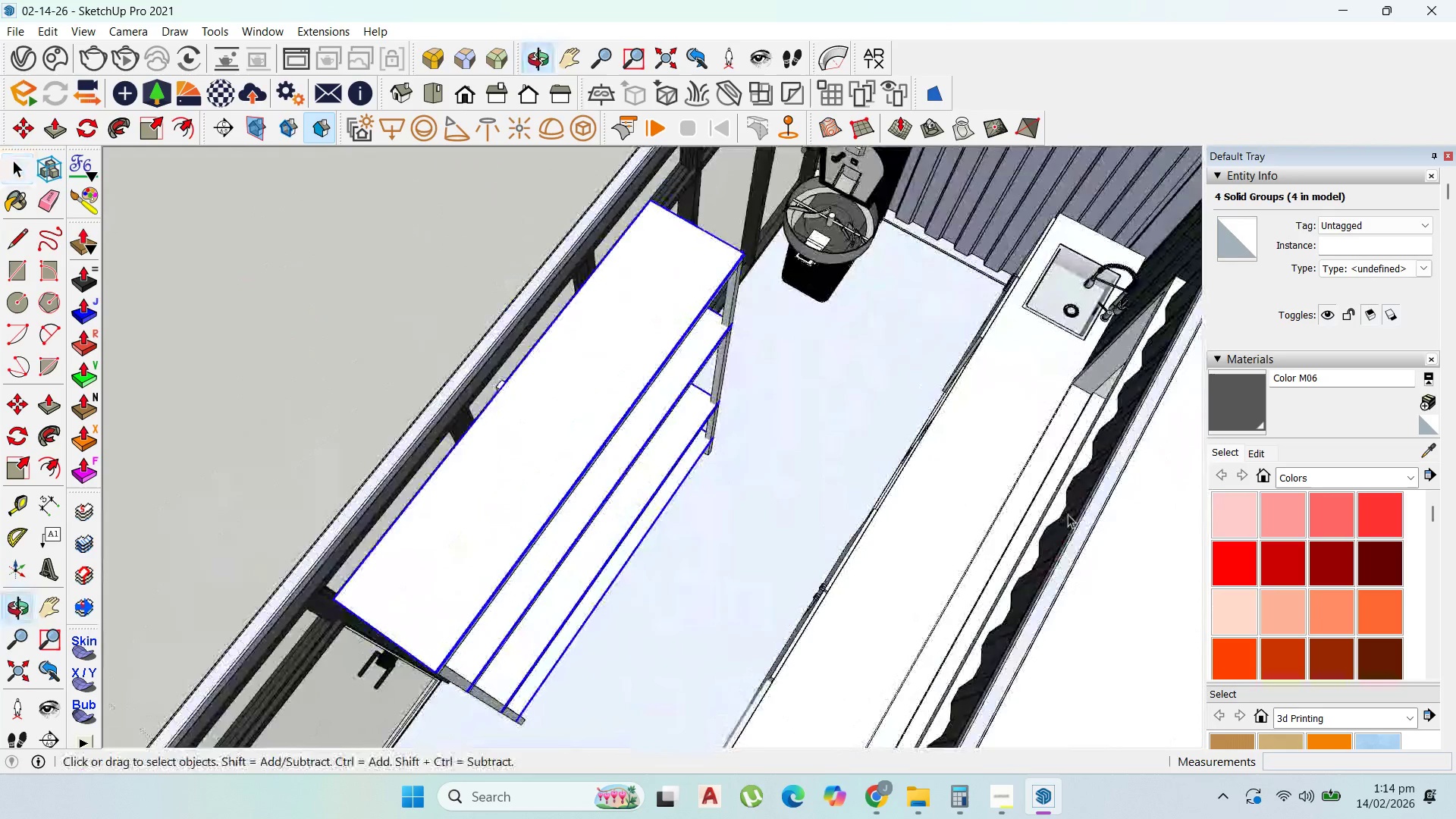 
scroll: coordinate [886, 361], scroll_direction: down, amount: 6.0
 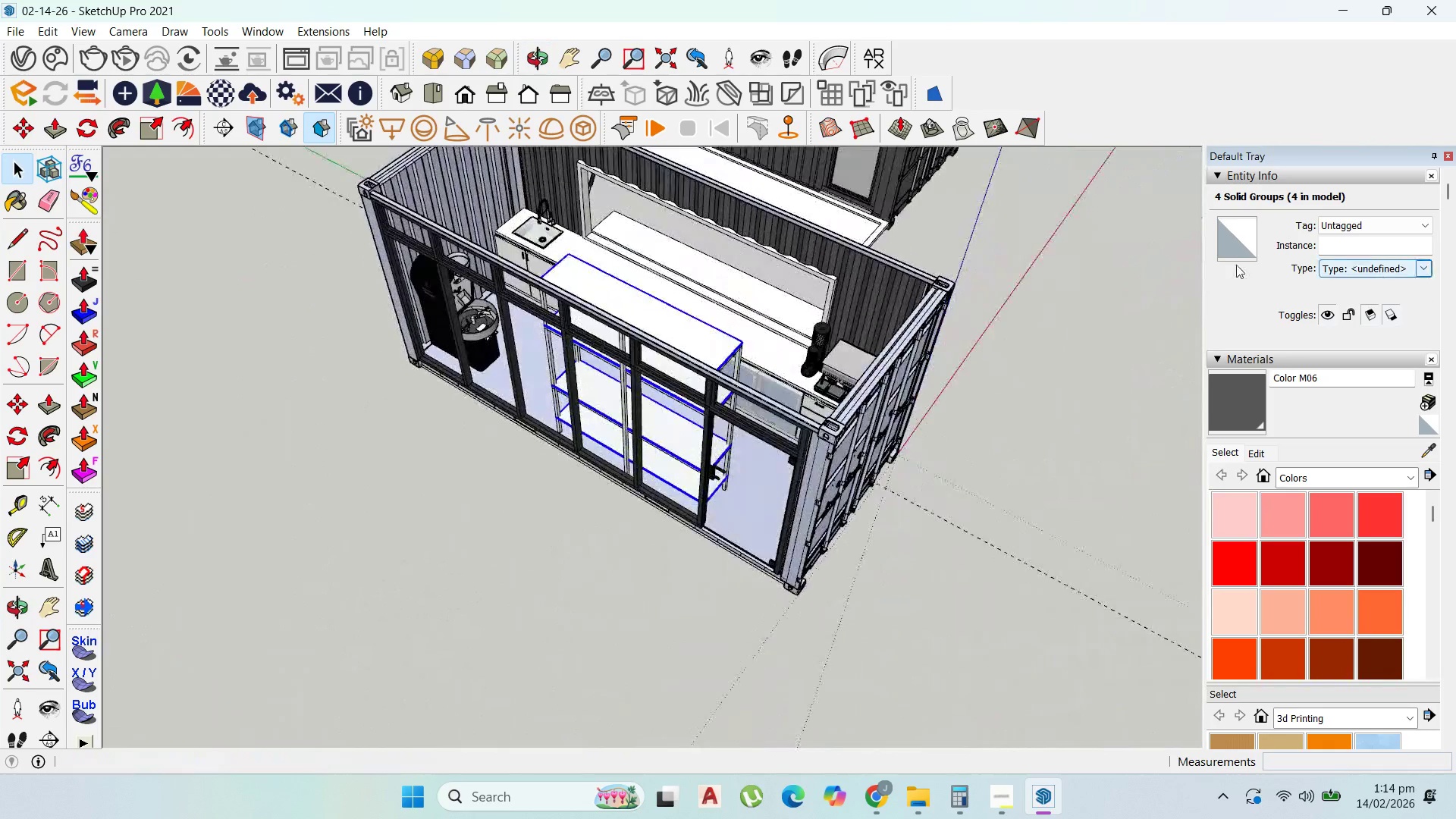 
scroll: coordinate [658, 268], scroll_direction: up, amount: 9.0
 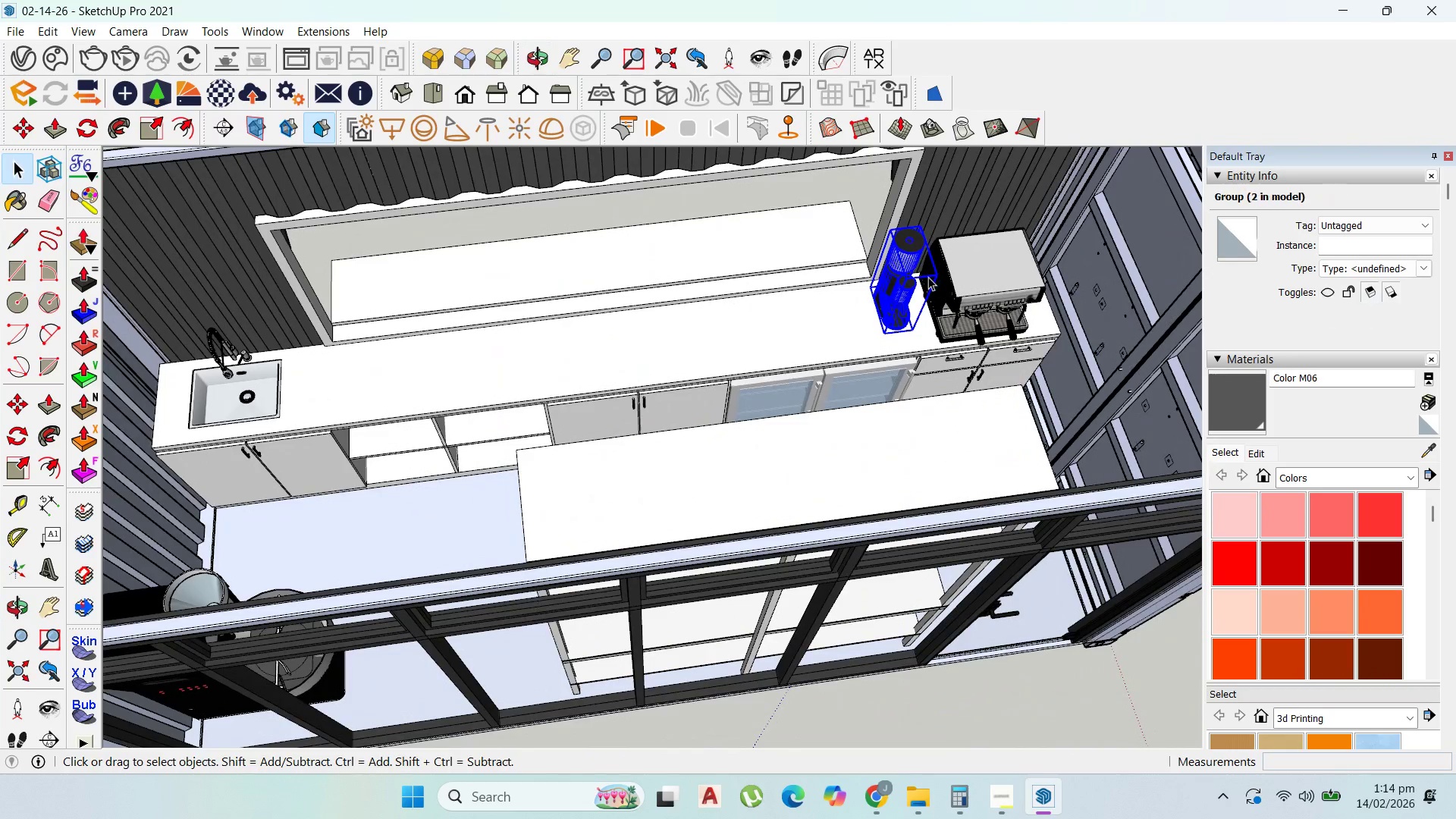 
hold_key(key=ShiftLeft, duration=0.59)
 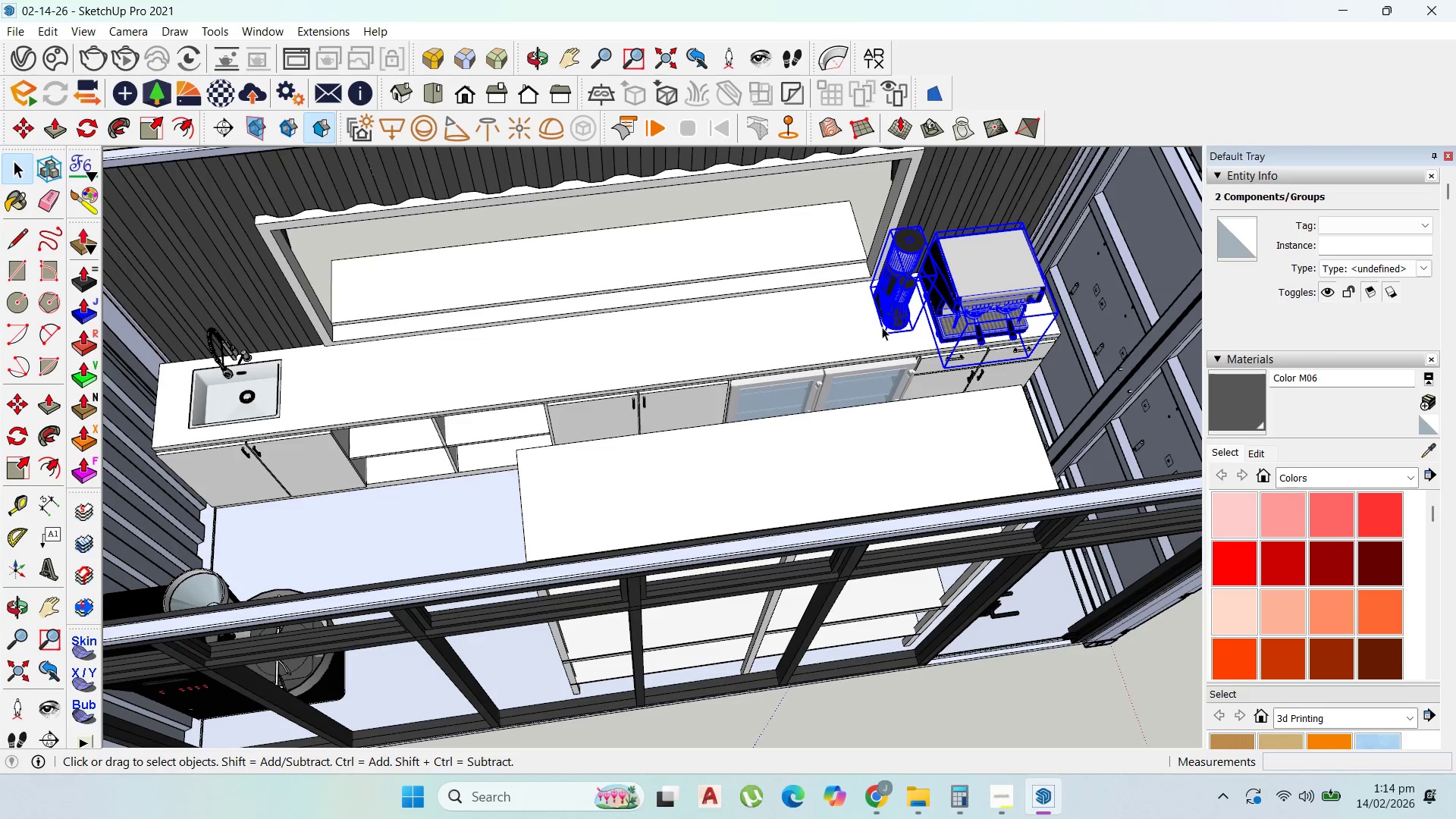 
key(M)
 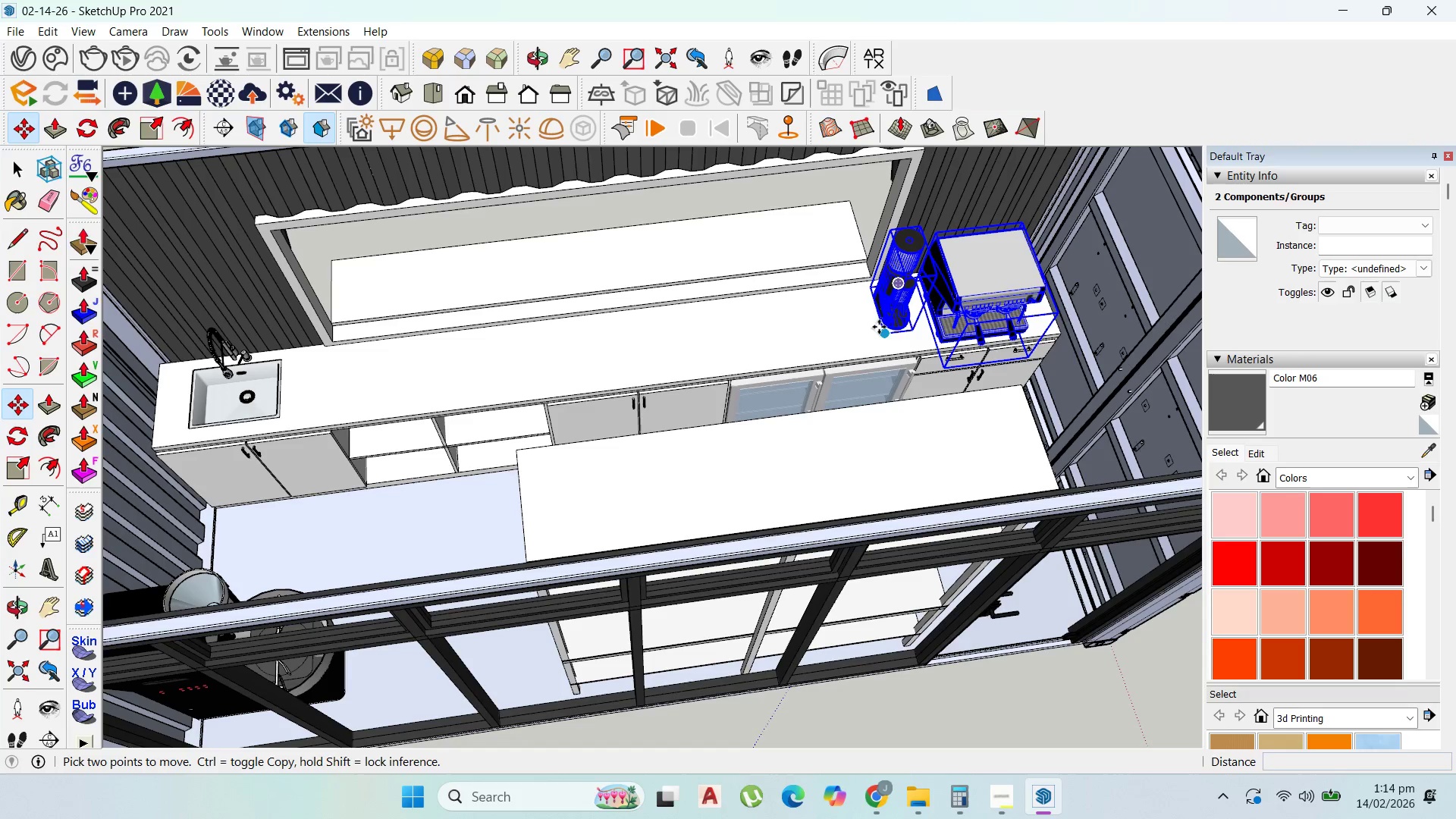 
left_click([879, 327])
 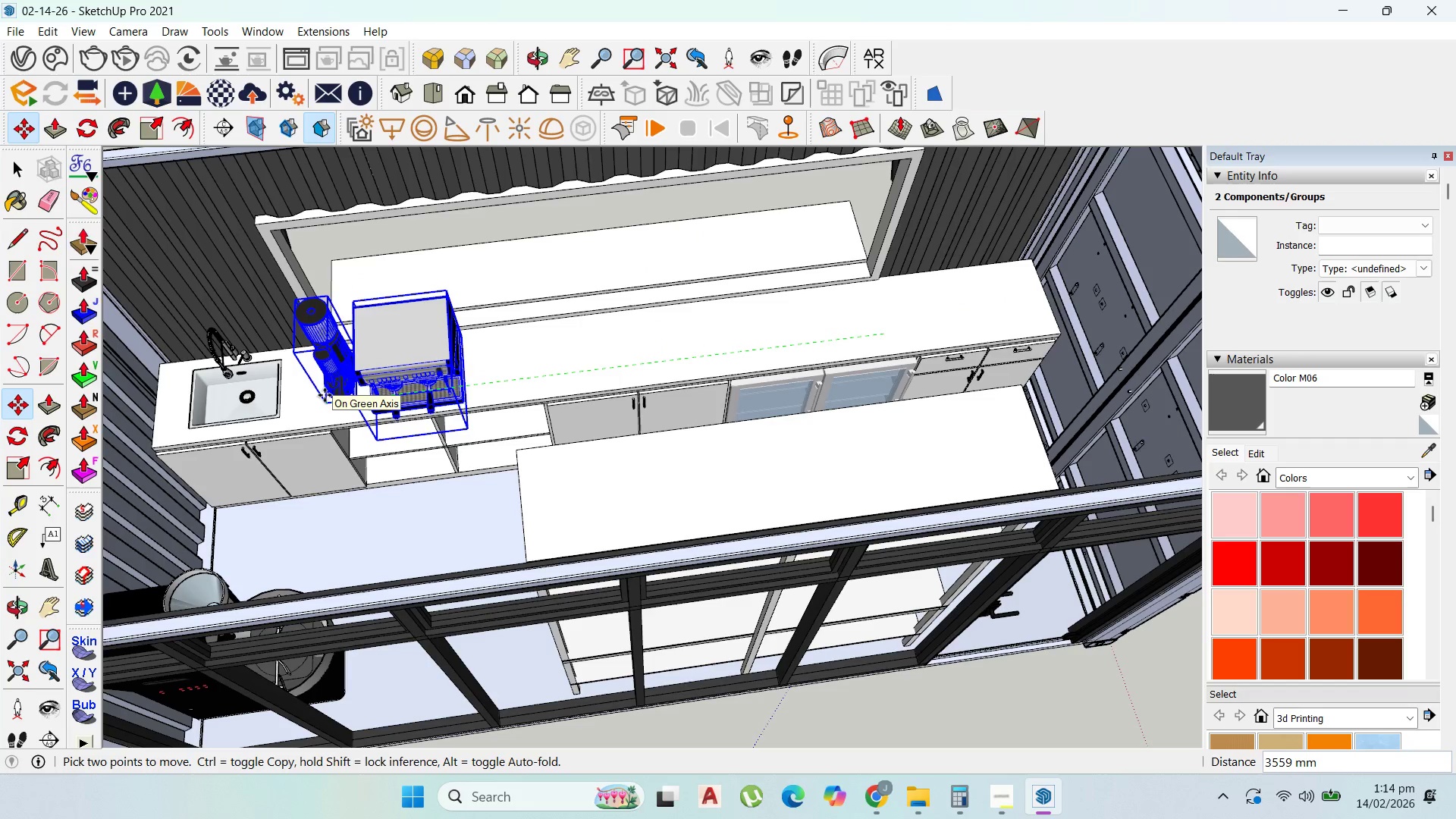 
left_click([372, 399])
 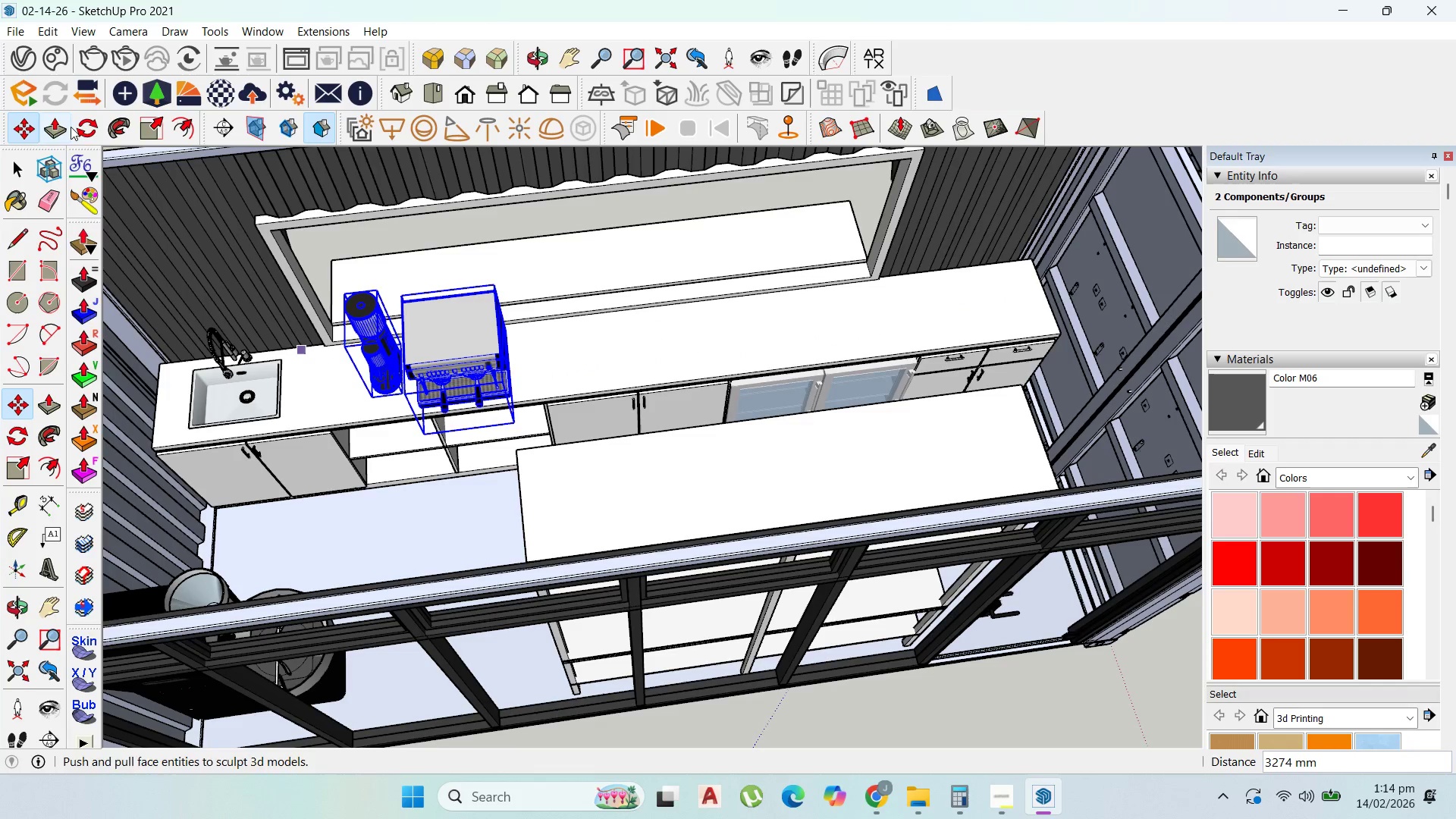 
left_click([85, 129])
 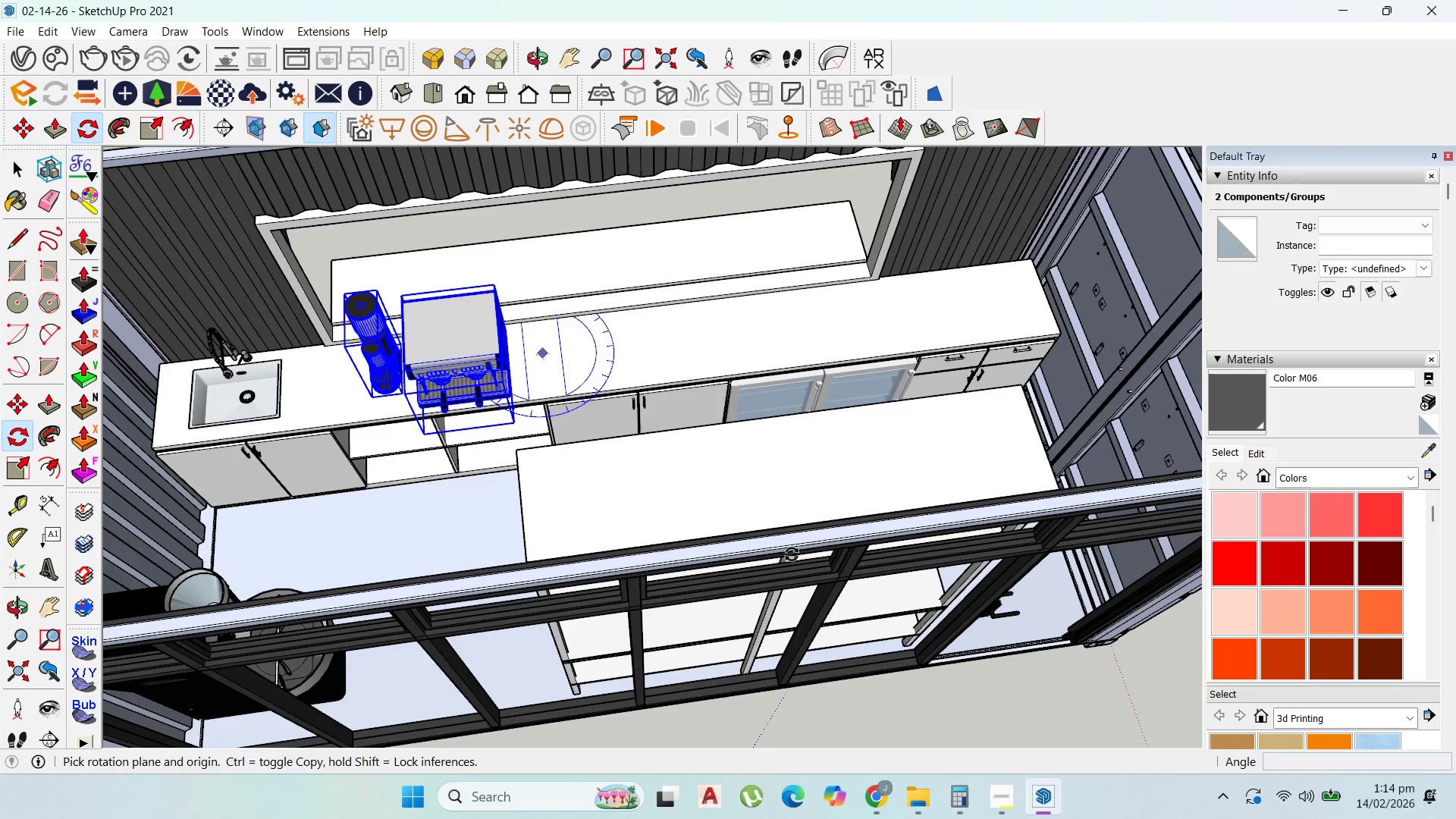 
key(Escape)
 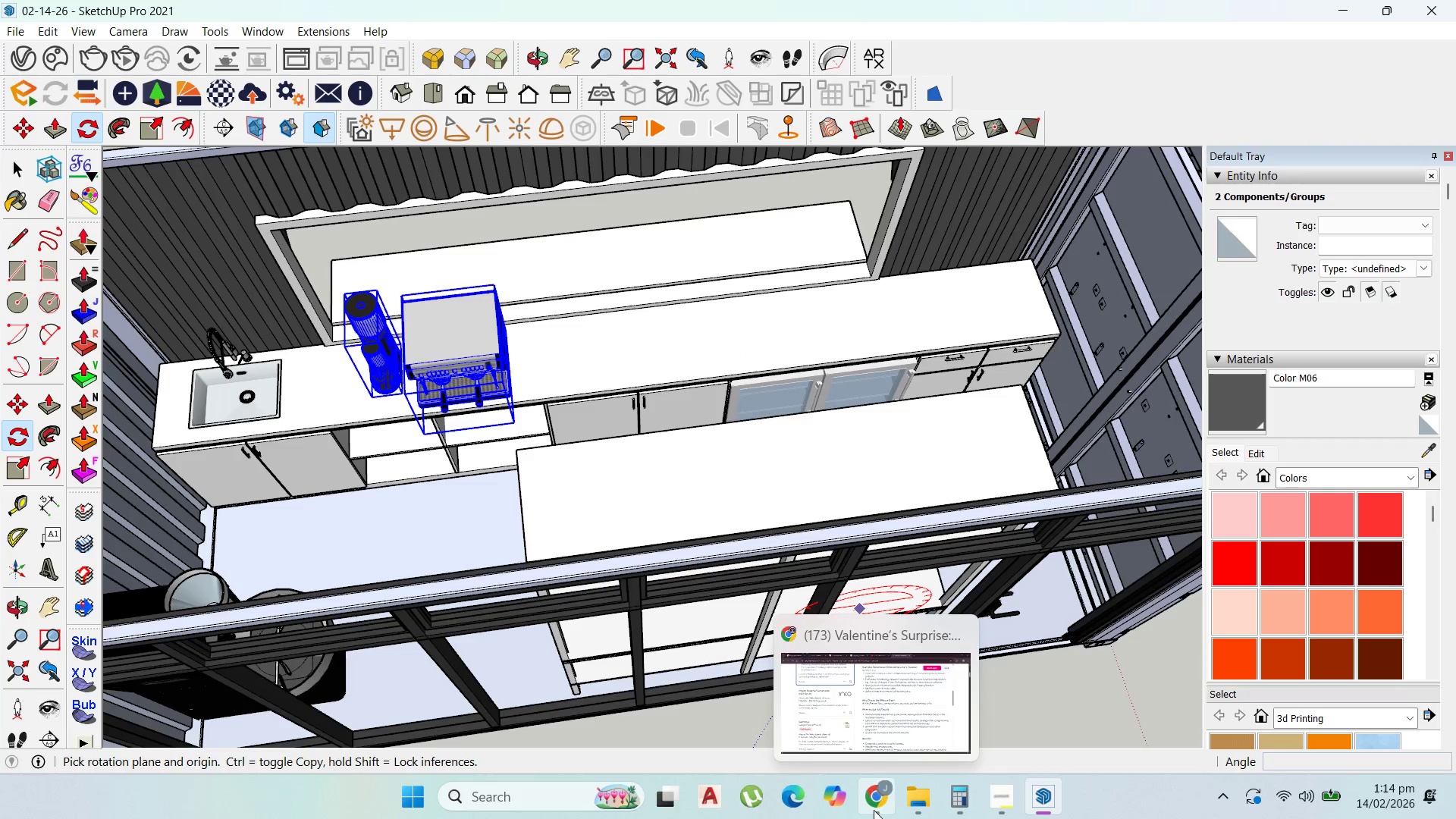 
left_click([874, 810])
 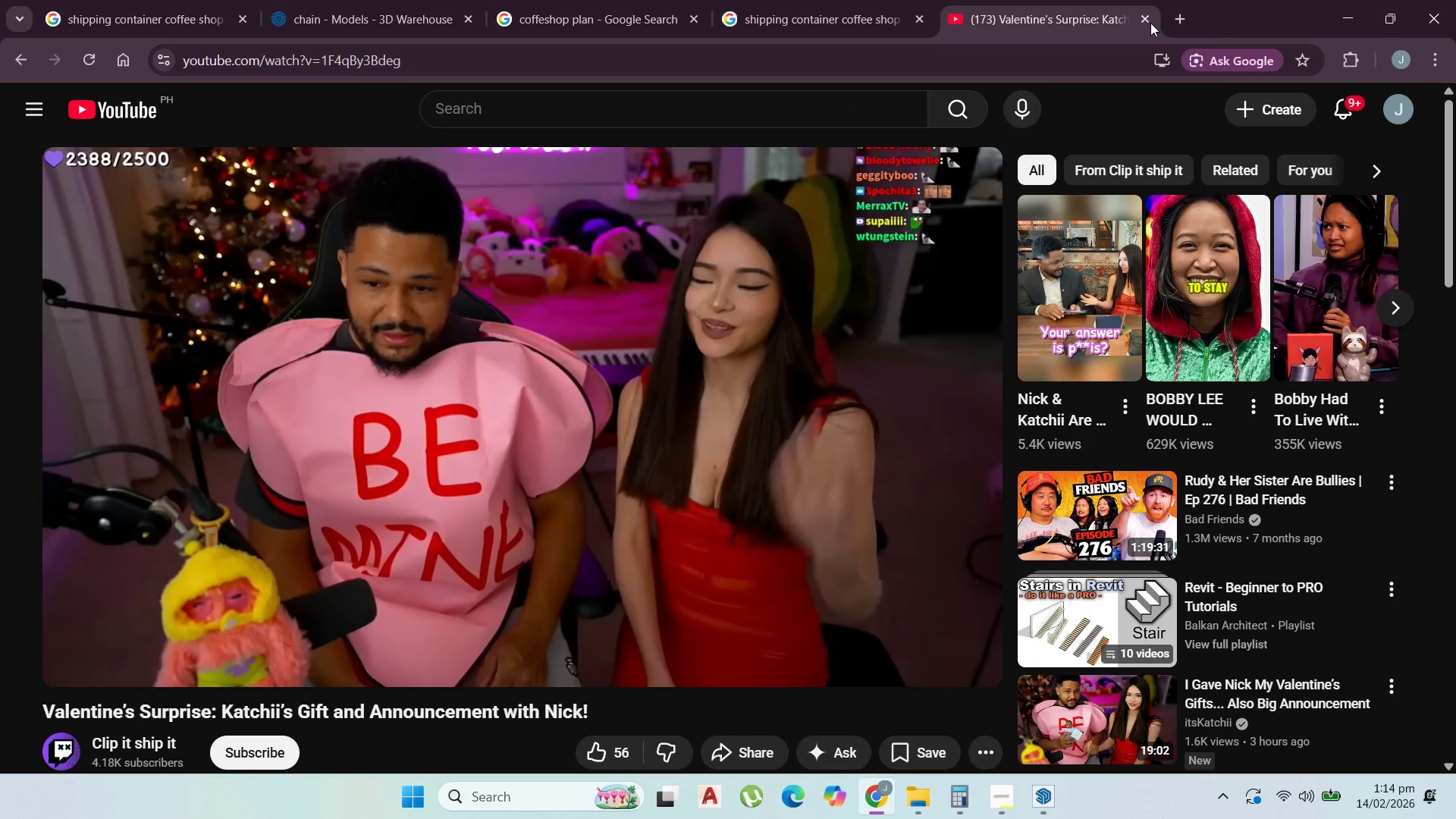 
left_click([1148, 20])